 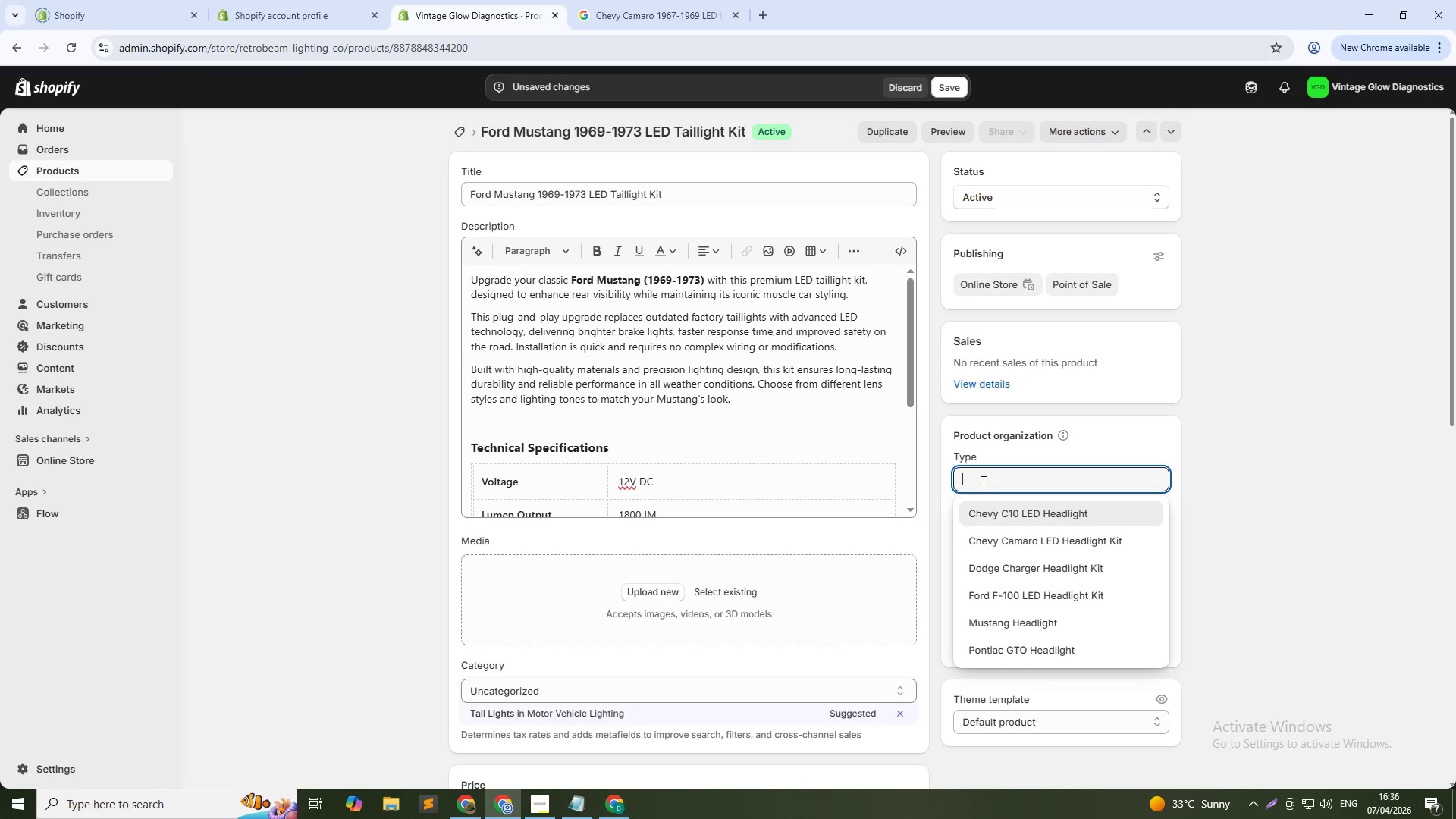 
type(Ford Mustang LED)
 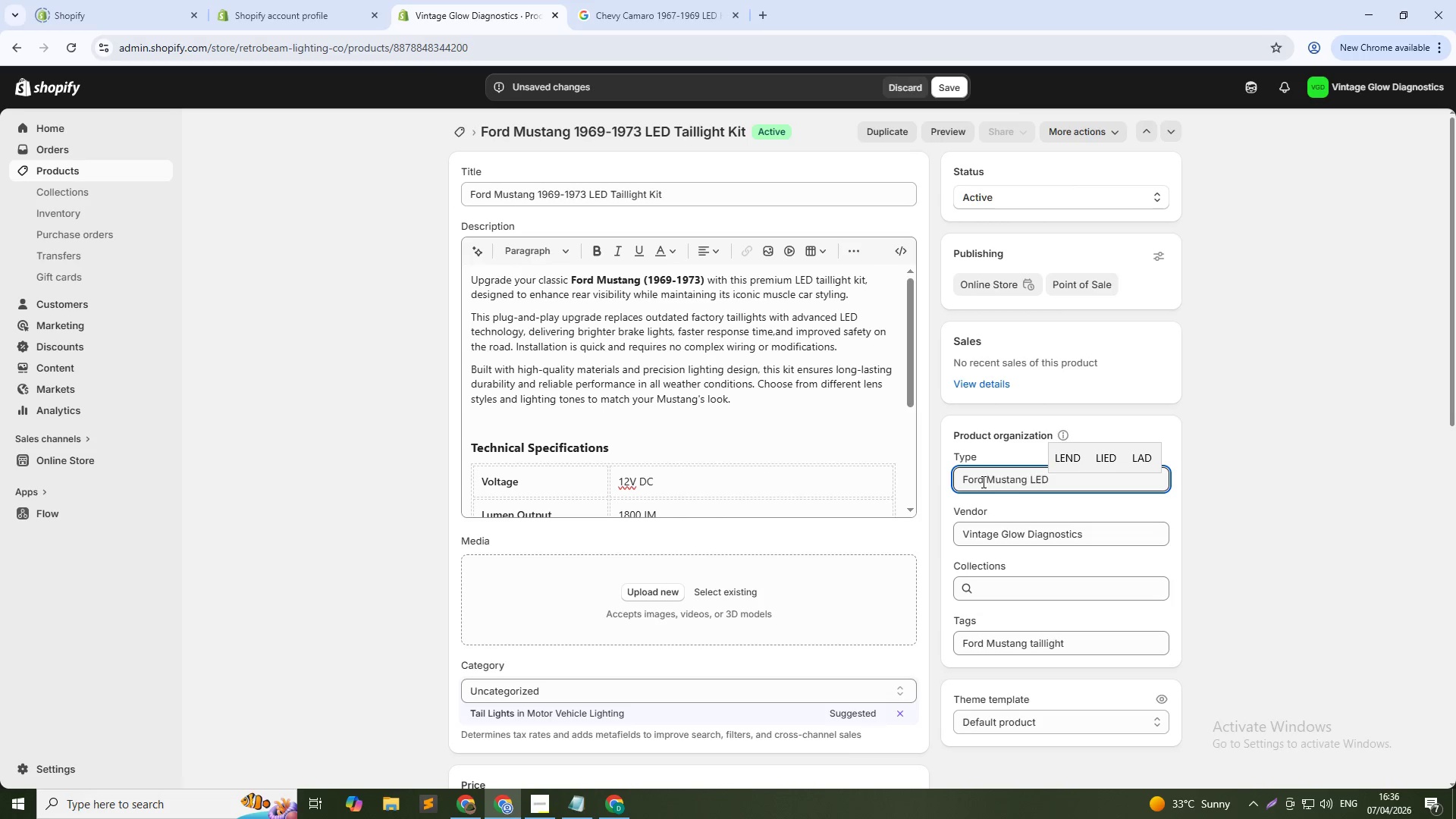 
type( Taillight Kit)
 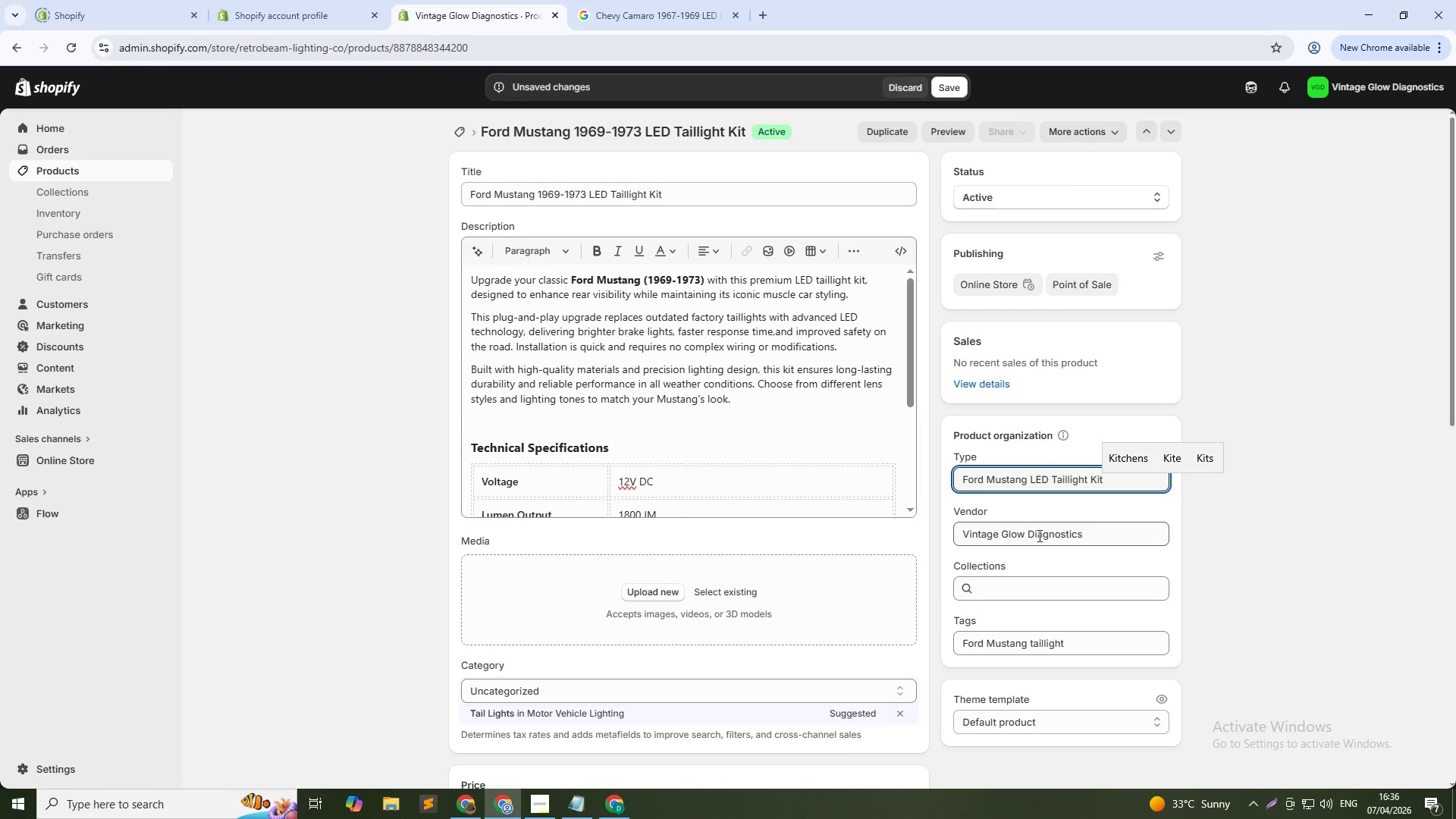 
left_click([717, 588])
 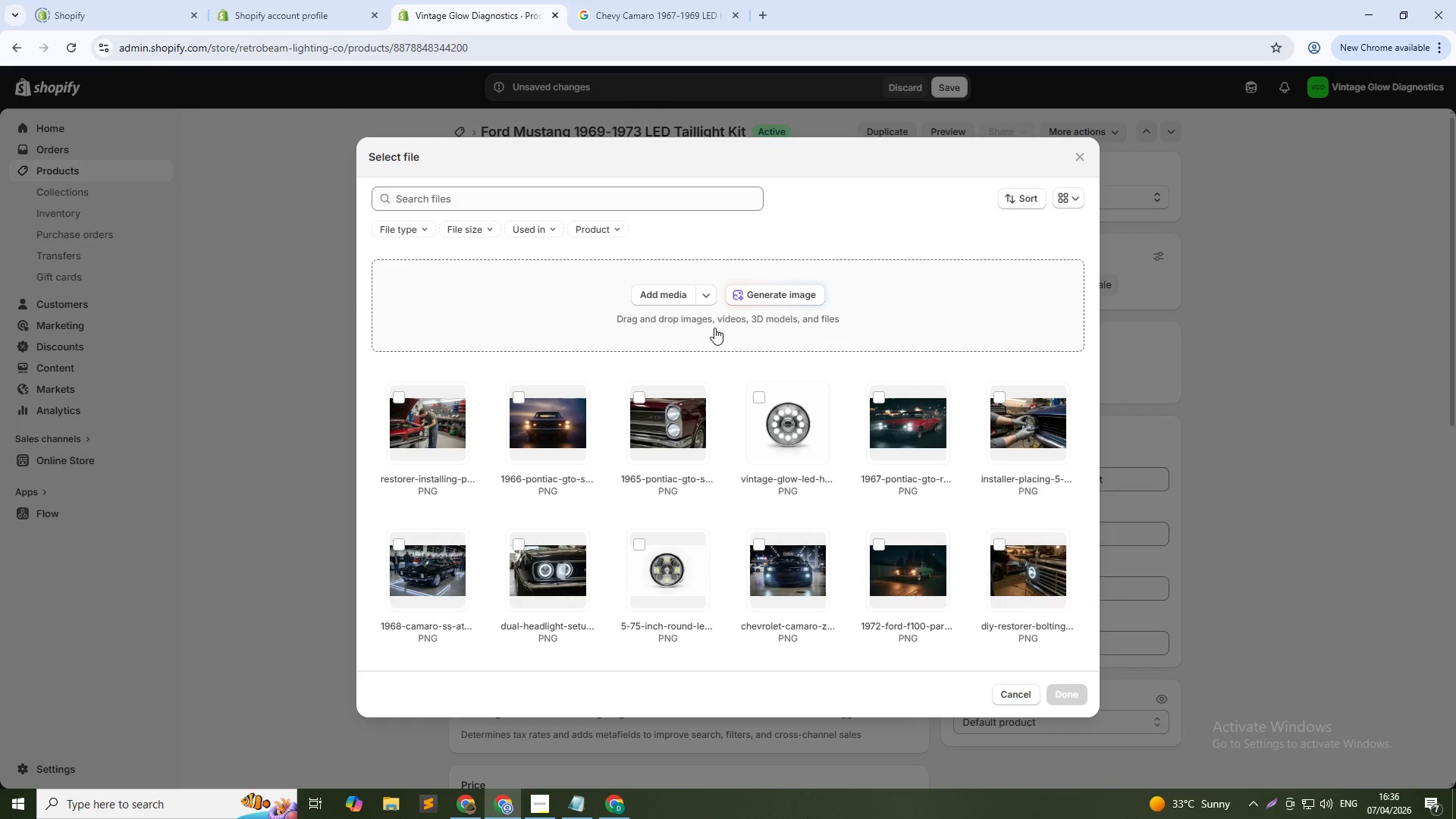 
left_click([765, 297])
 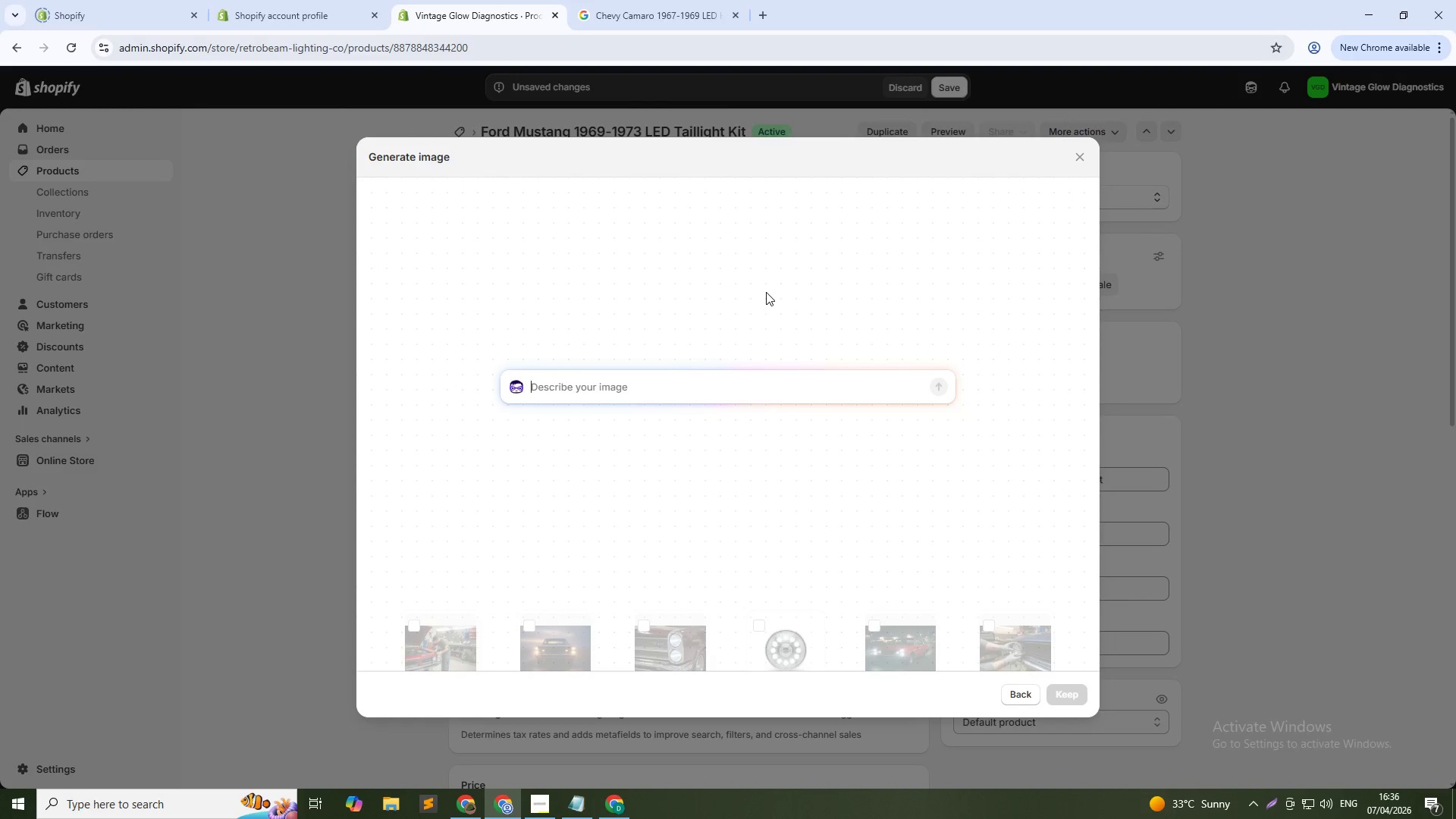 
left_click([745, 384])
 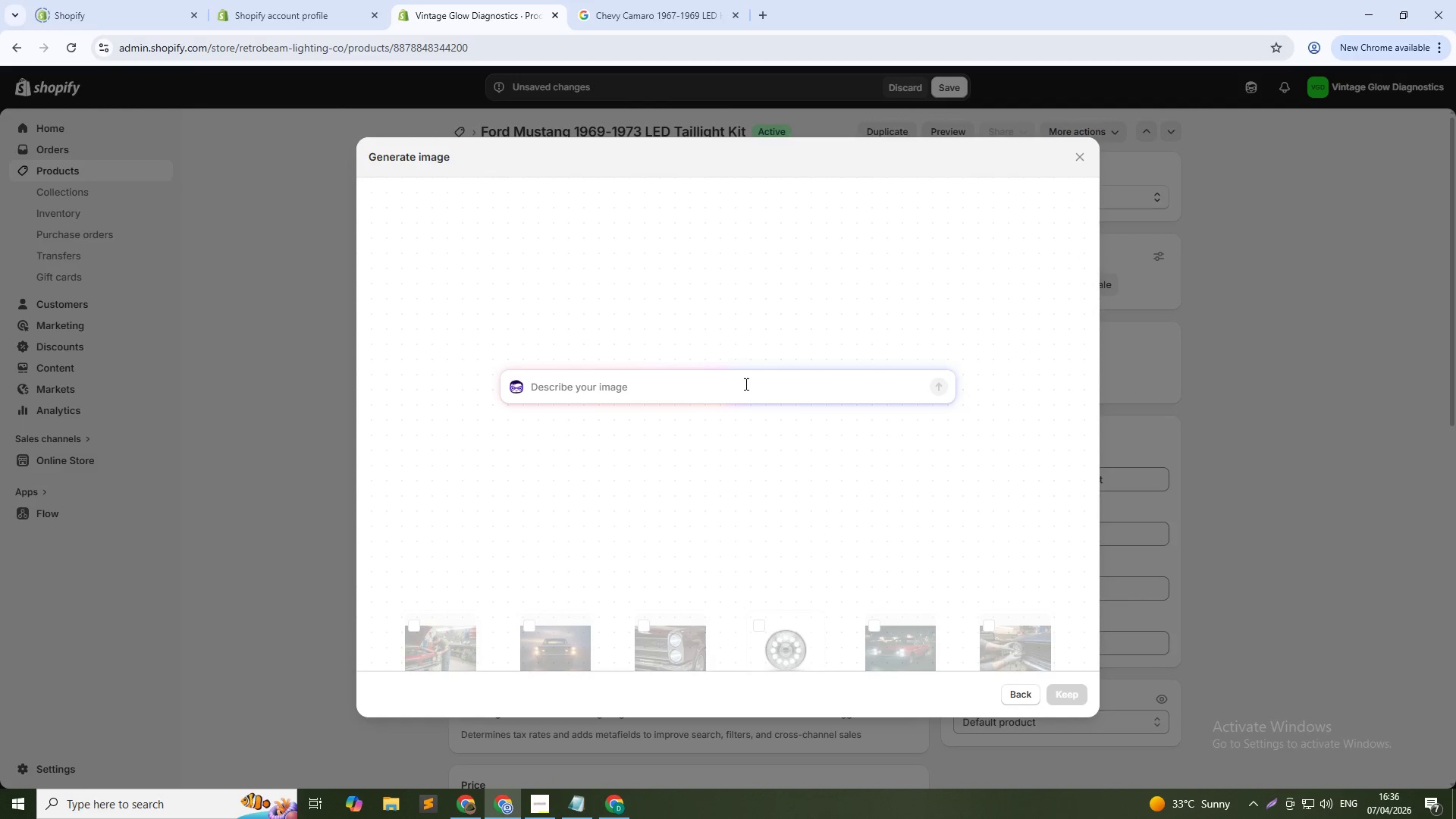 
type(1970 Ford Mustang March 1 rear three-quarter view night, bright LED taillights glowing red)
 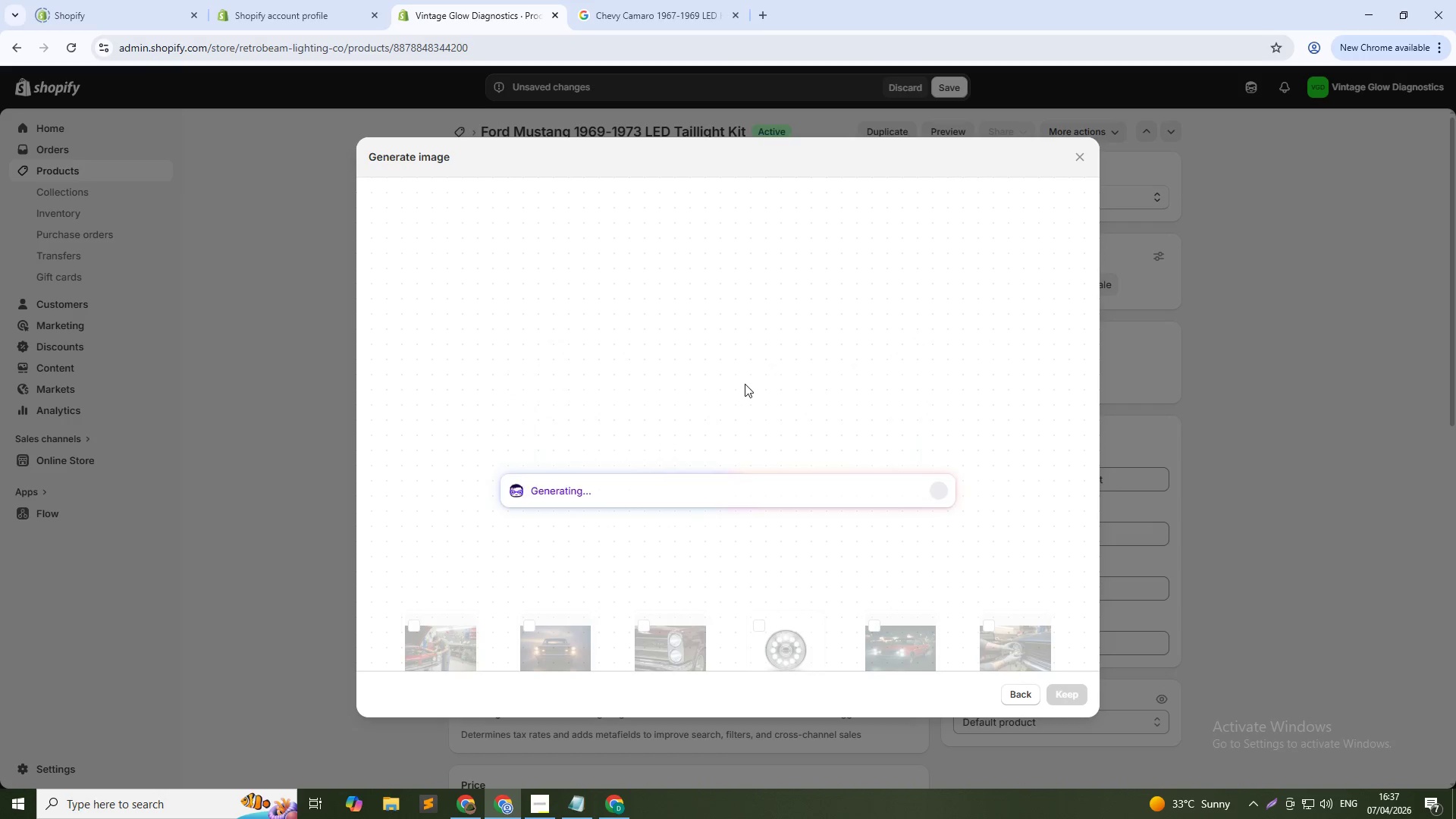 
 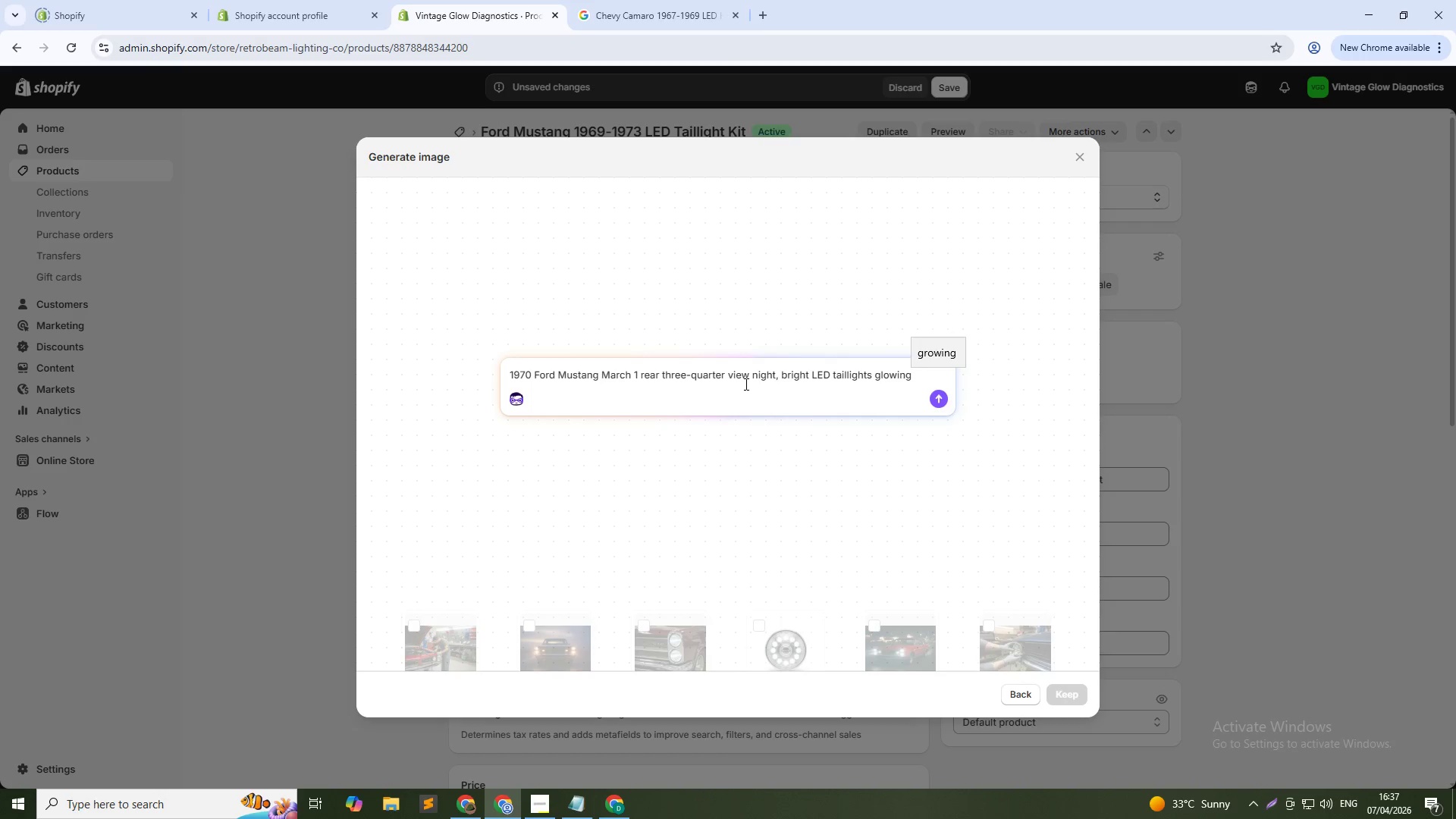 
key(Enter)
 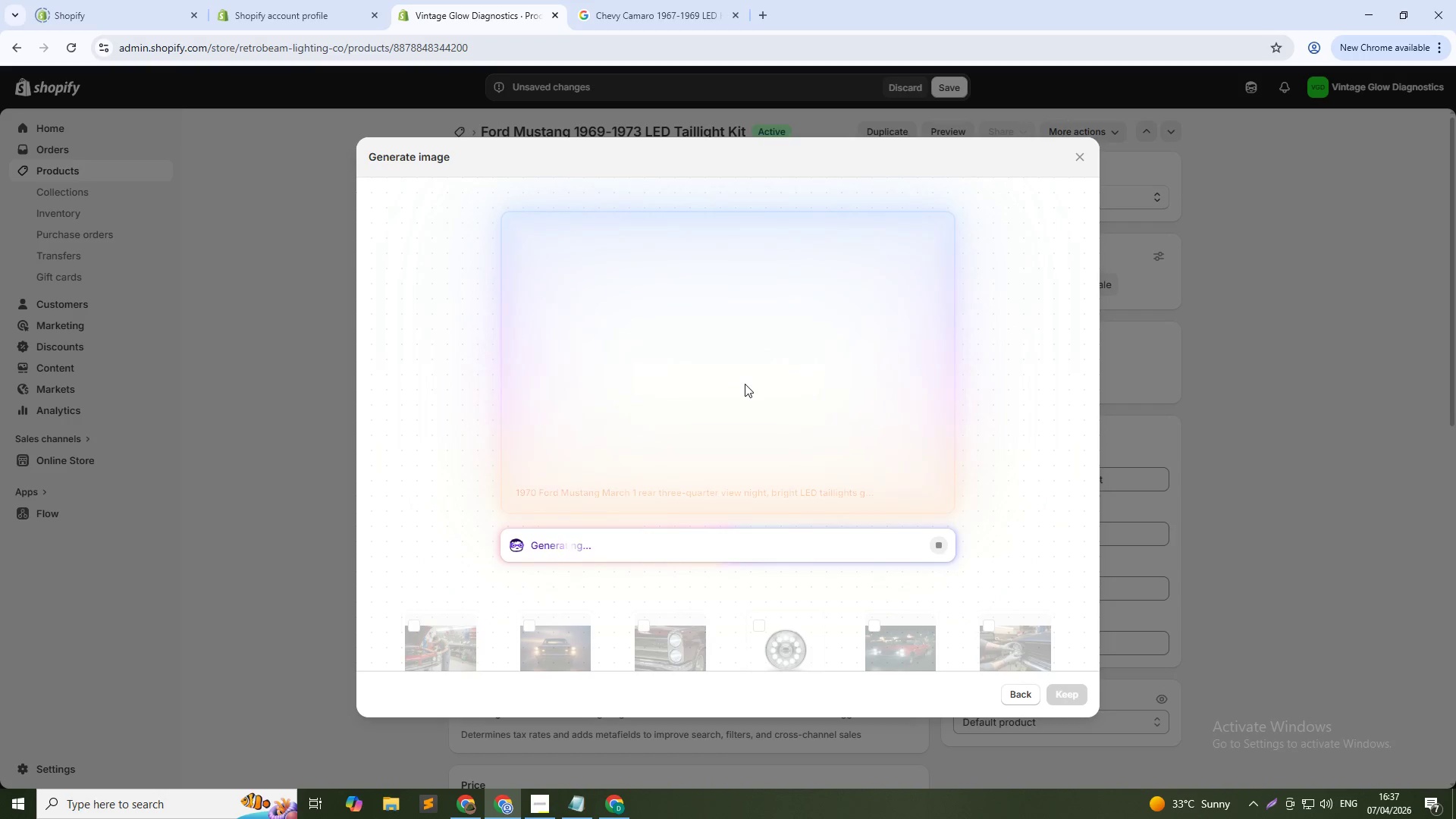 
wait(27.84)
 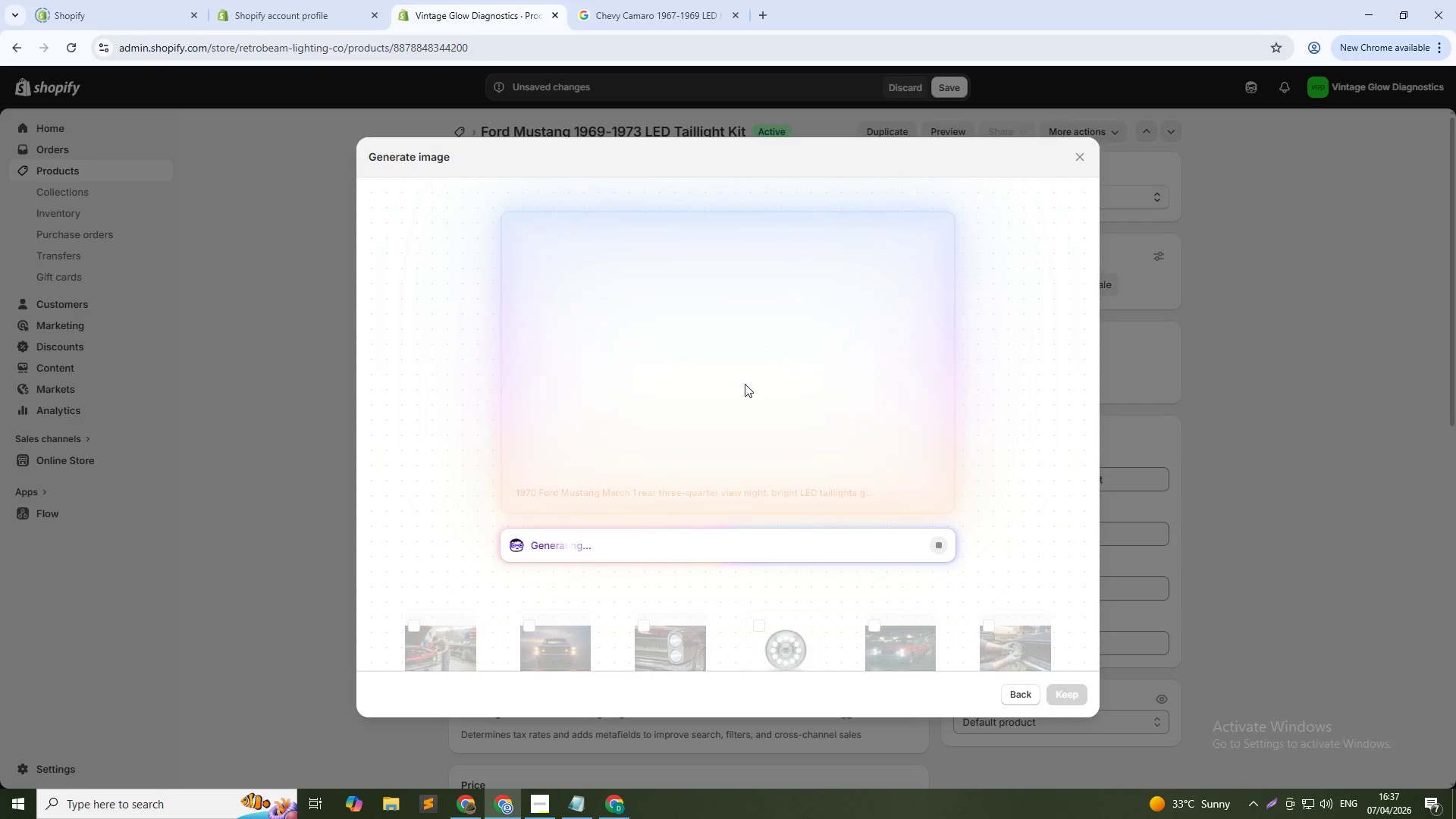 
left_click([1066, 696])
 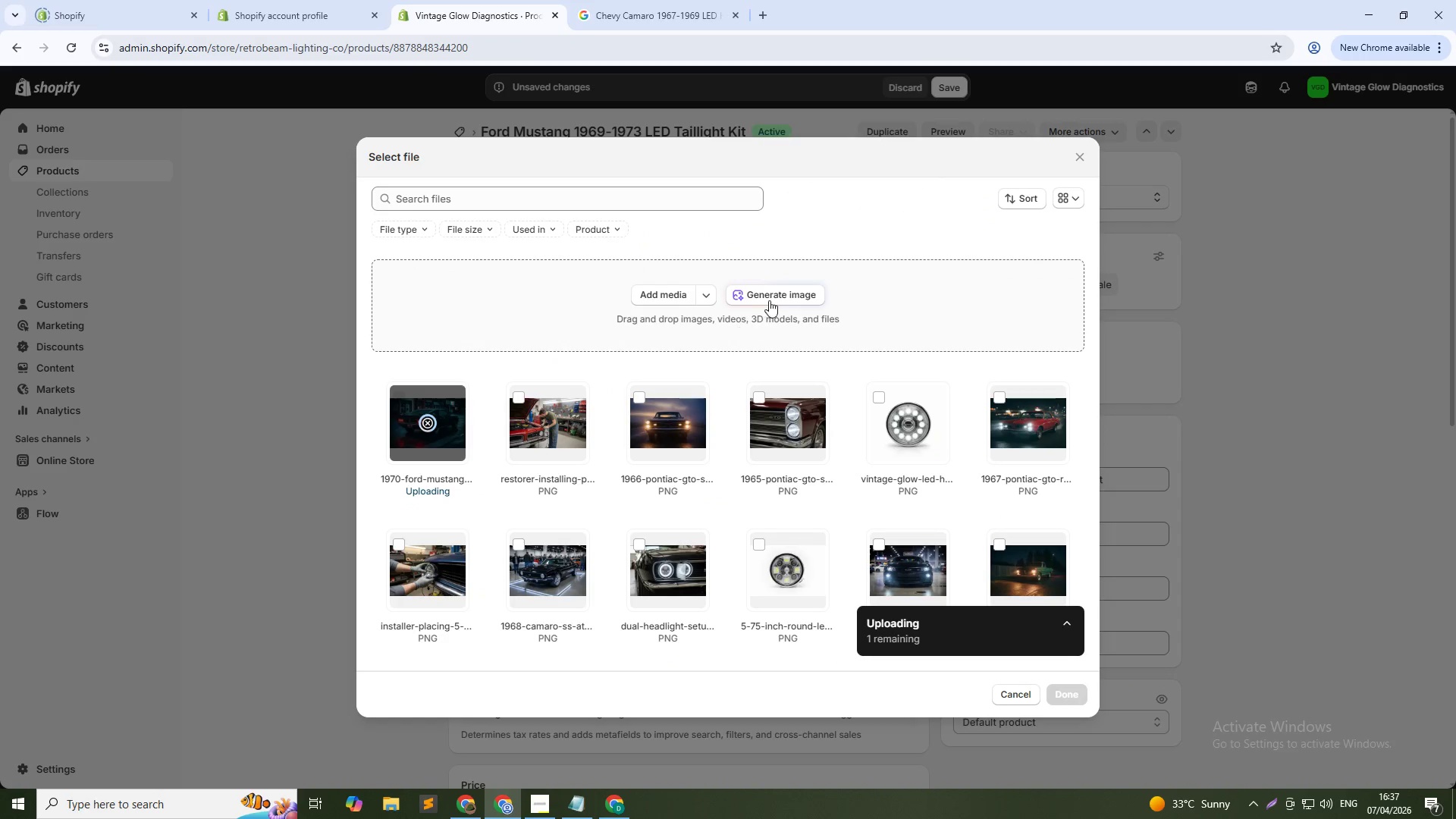 
left_click([772, 297])
 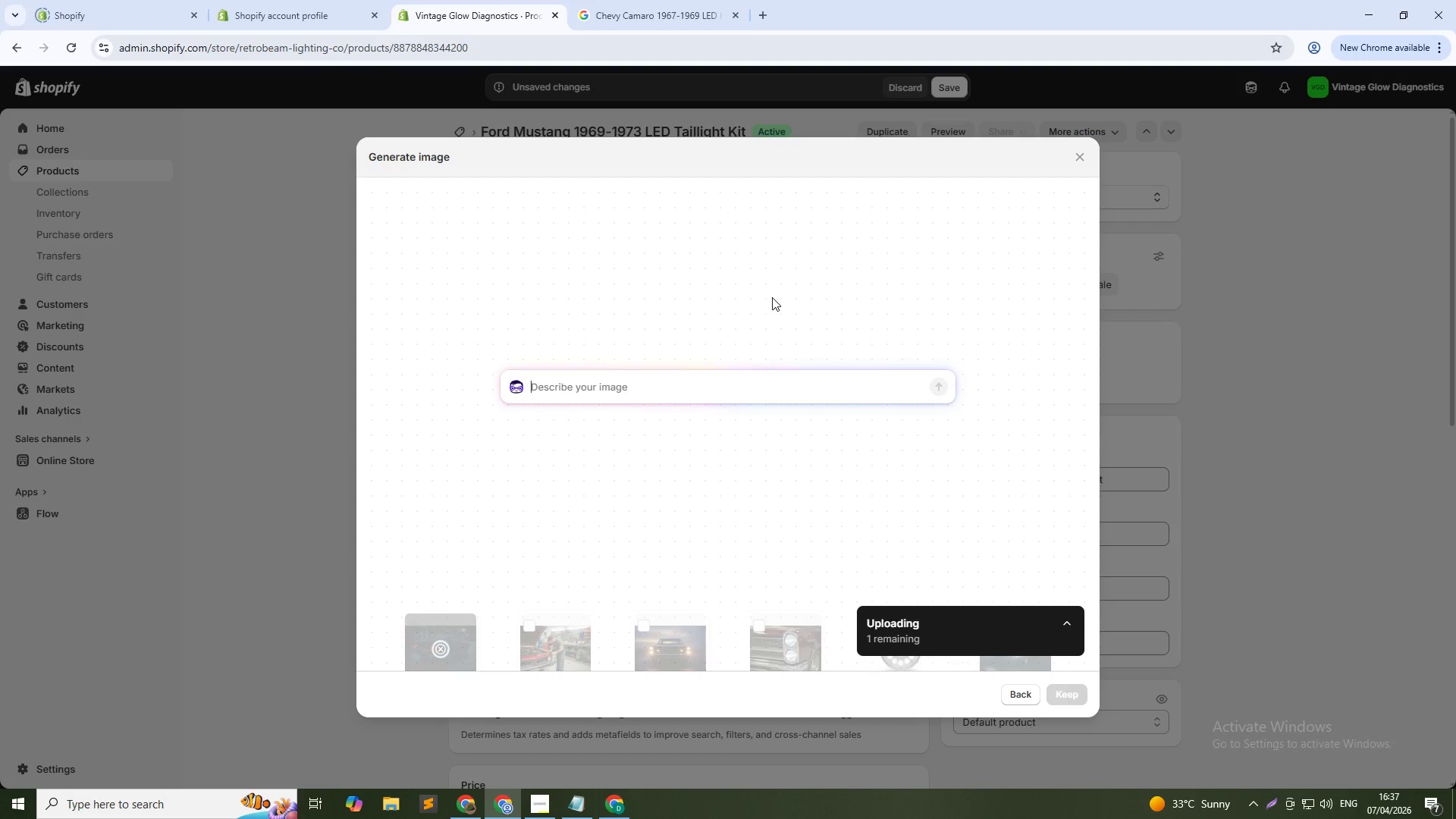 
type(Vintage GL)
key(Backspace)
type(low LED taili)
key(Backspace)
type(light borad )
key(Backspace)
key(Backspace)
key(Backspace)
key(Backspace)
type(ard for 1969-1973 Ford Mustang isolated on white background)
 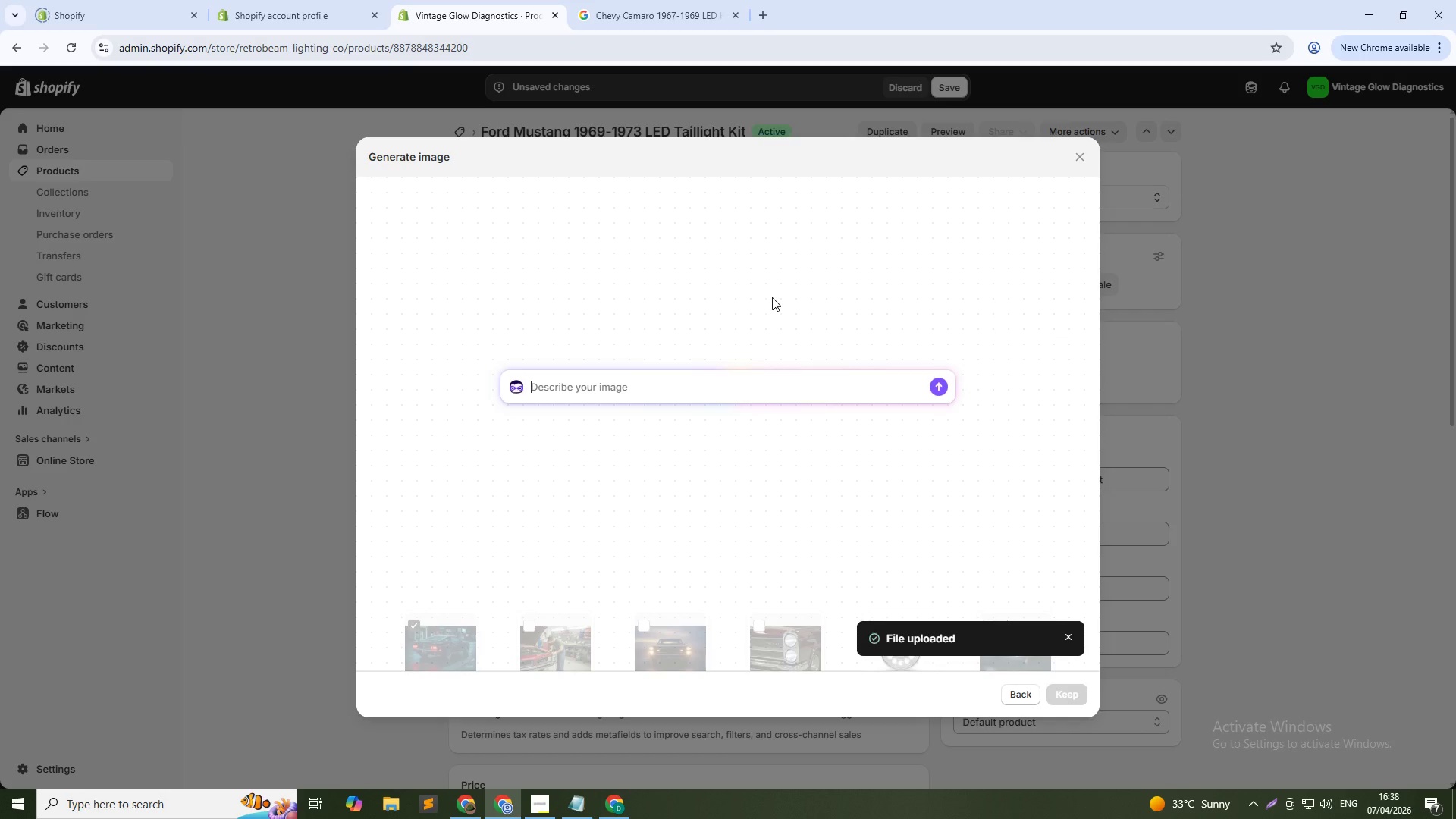 
 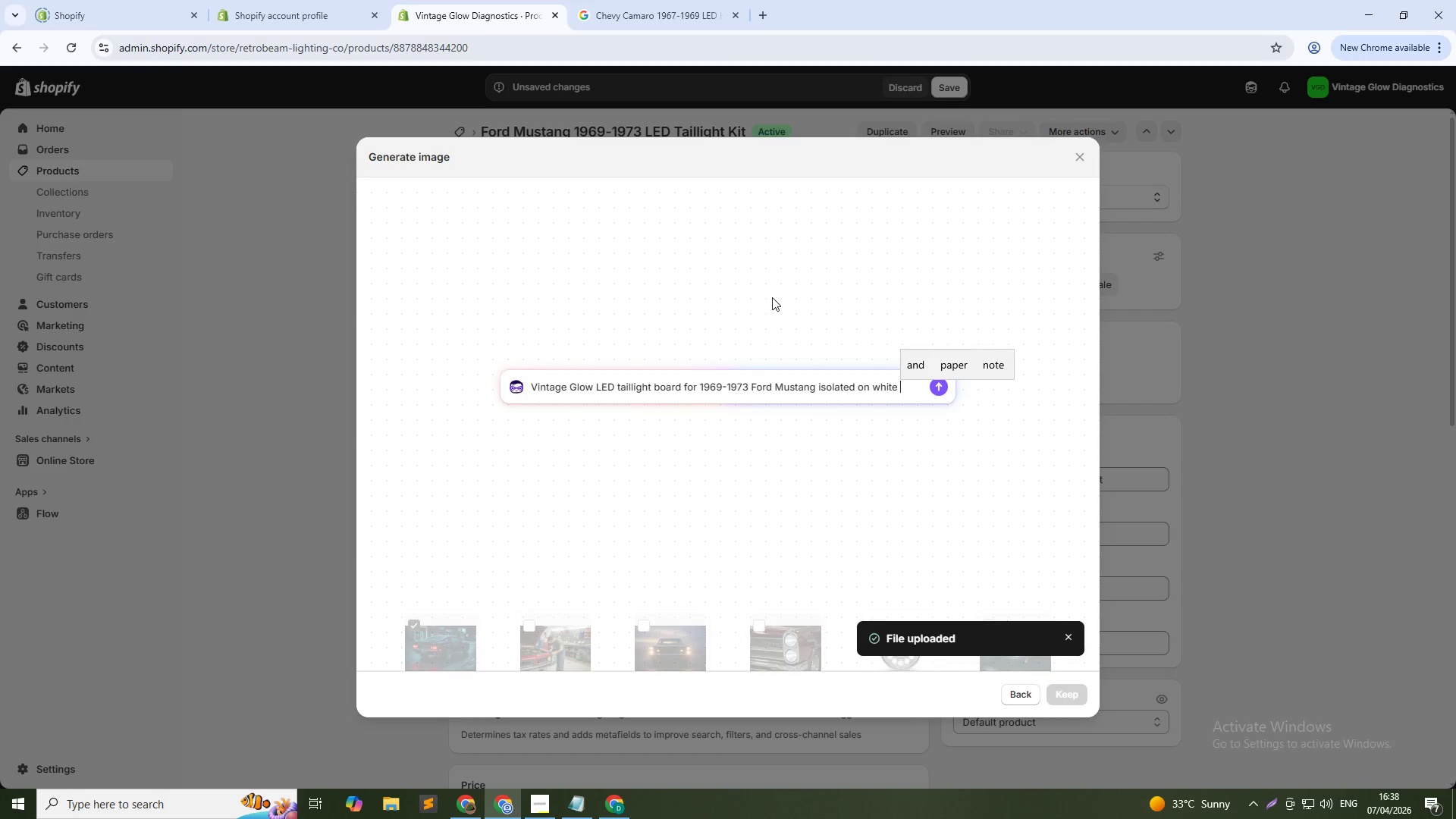 
key(Enter)
 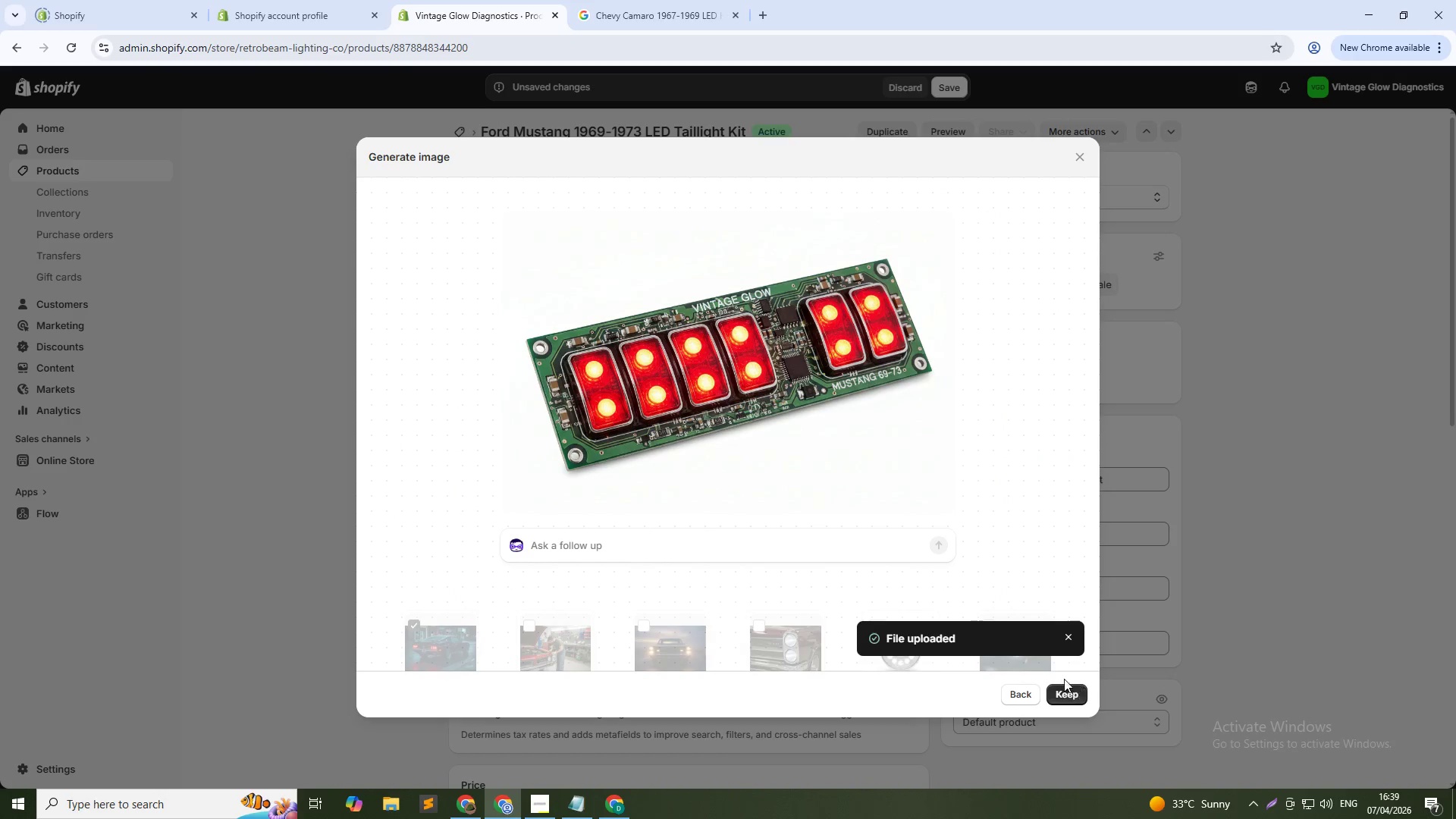 
wait(33.49)
 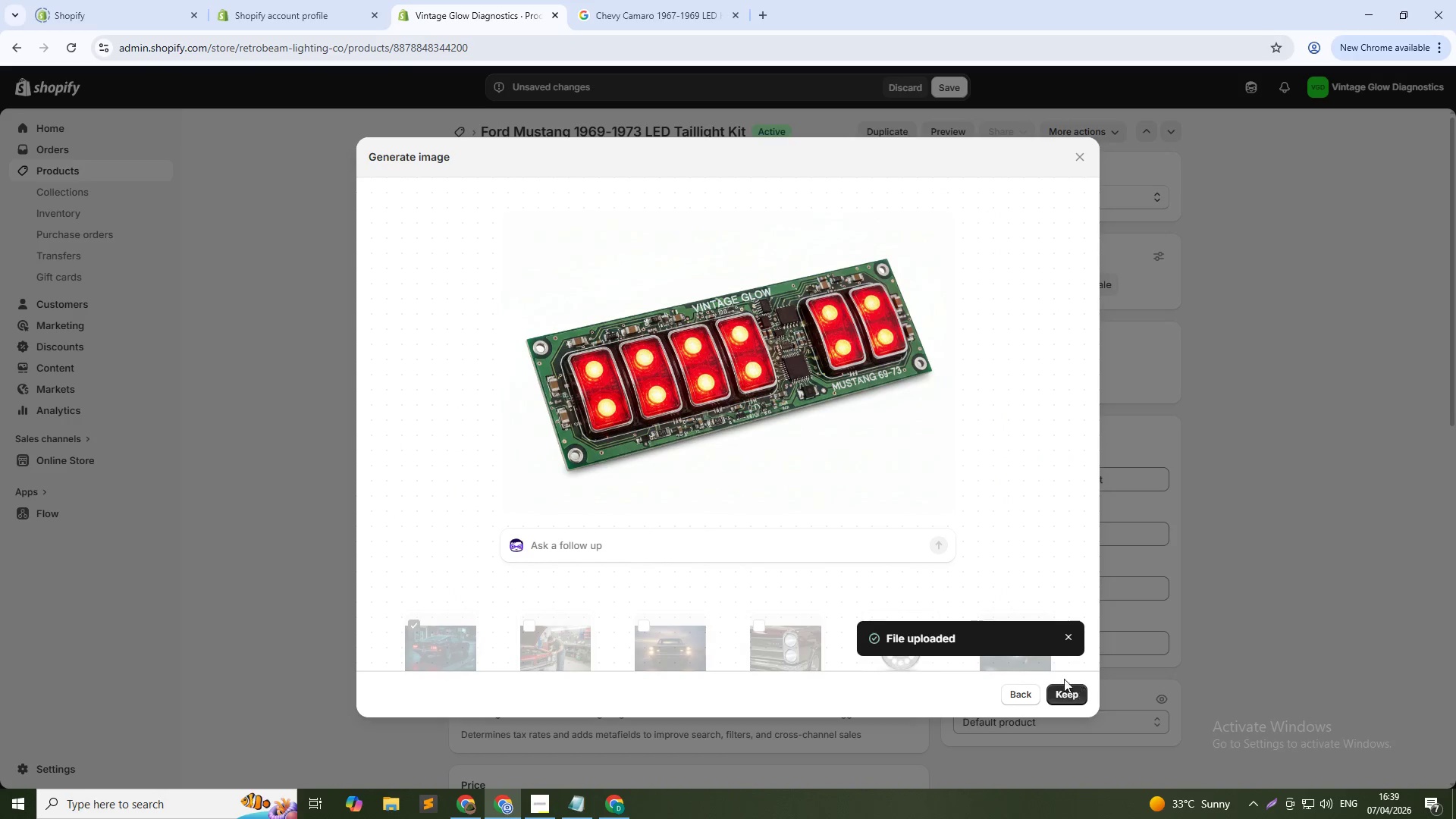 
key(Alt+AltLeft)
 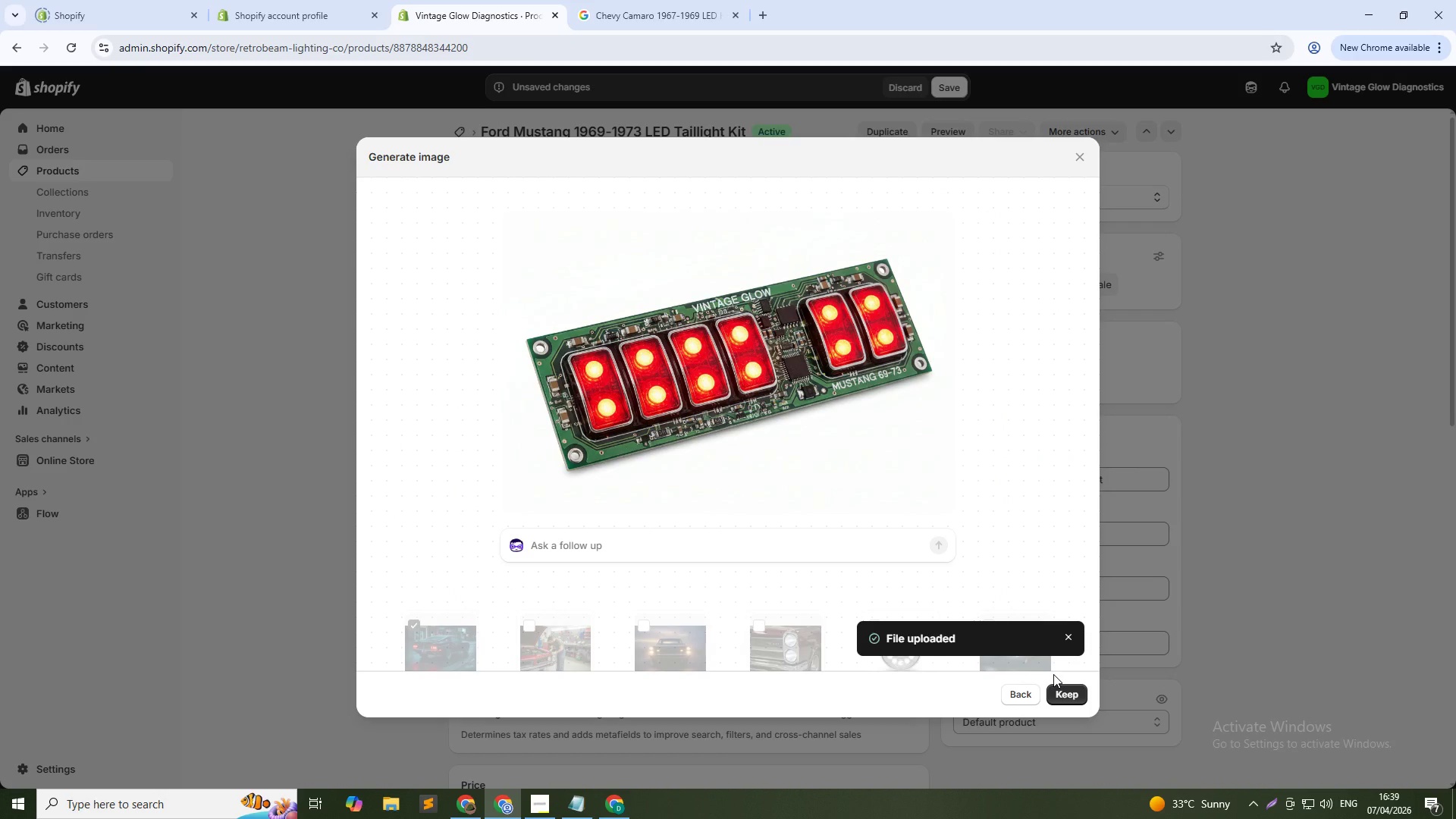 
key(Alt+Tab)